 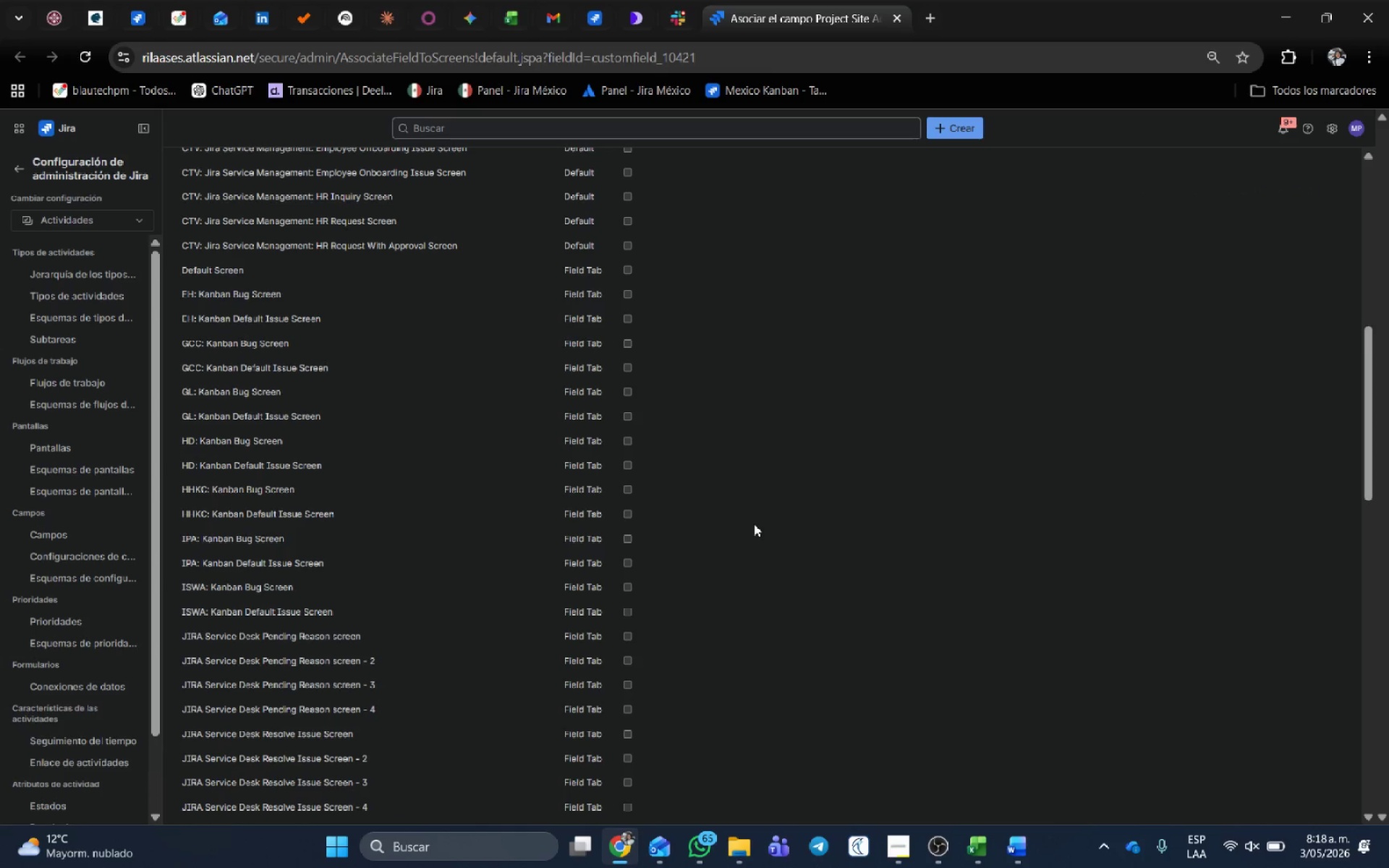 
scroll: coordinate [258, 691], scroll_direction: down, amount: 13.0
 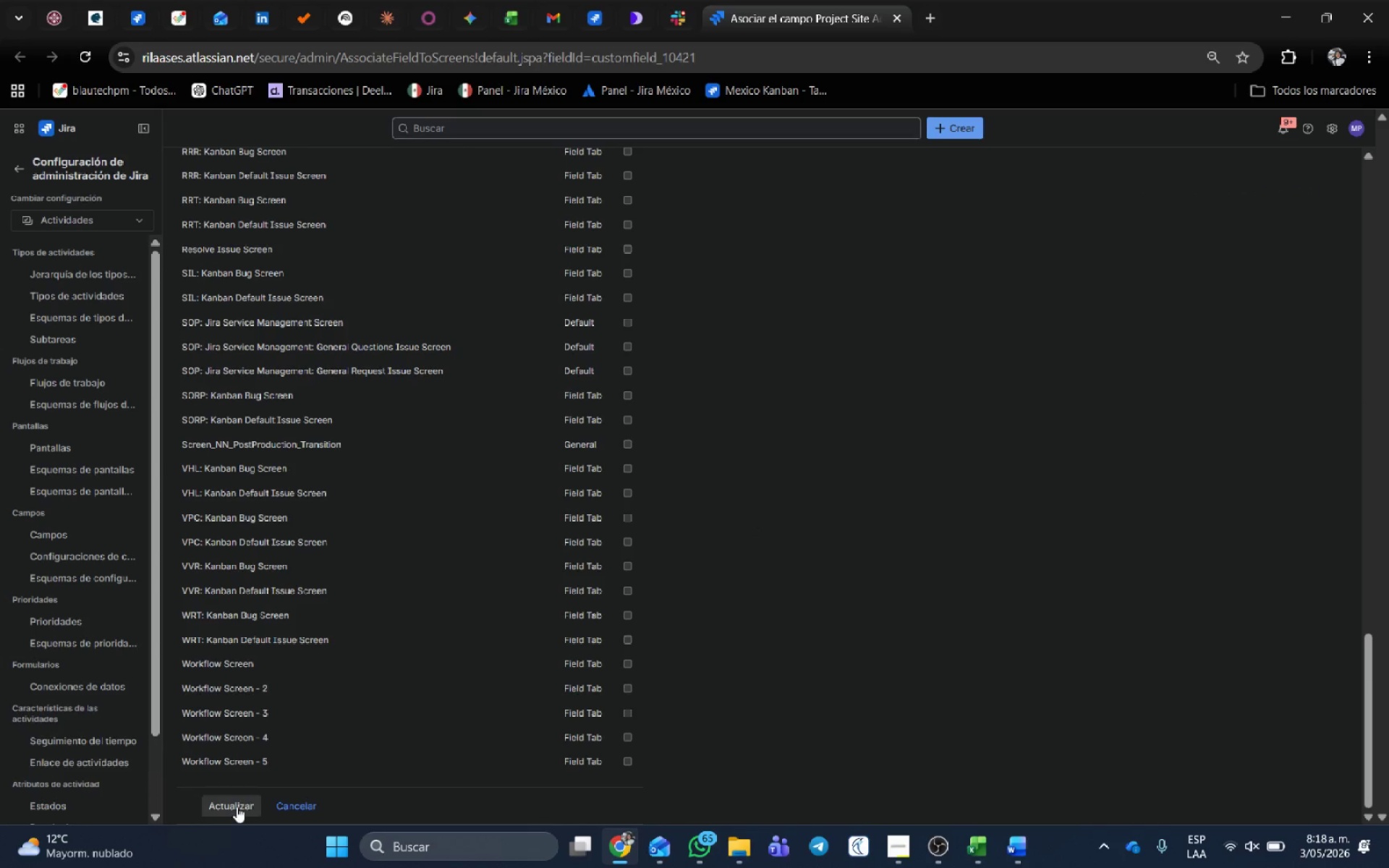 
left_click([236, 807])
 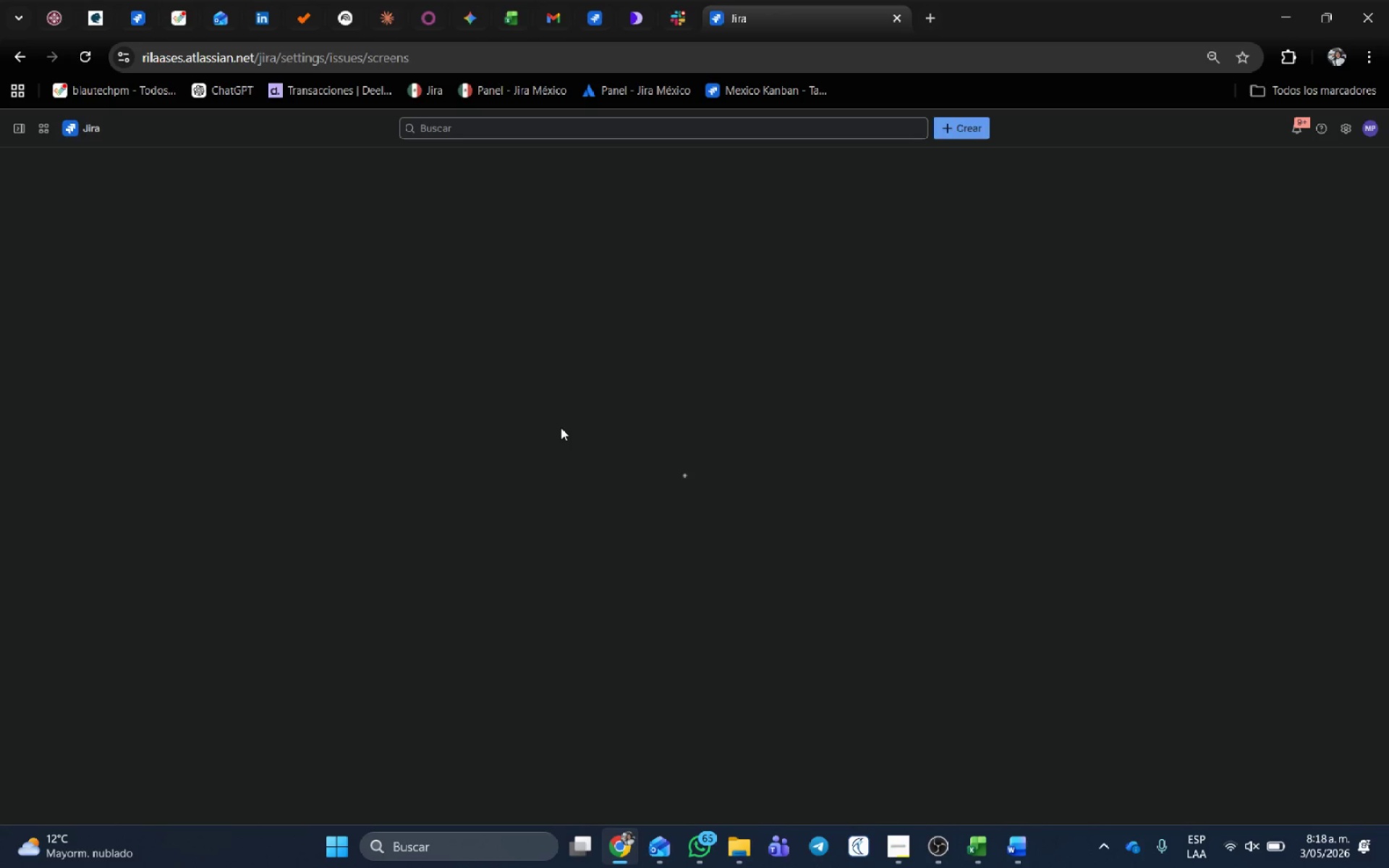 
middle_click([731, 0])
 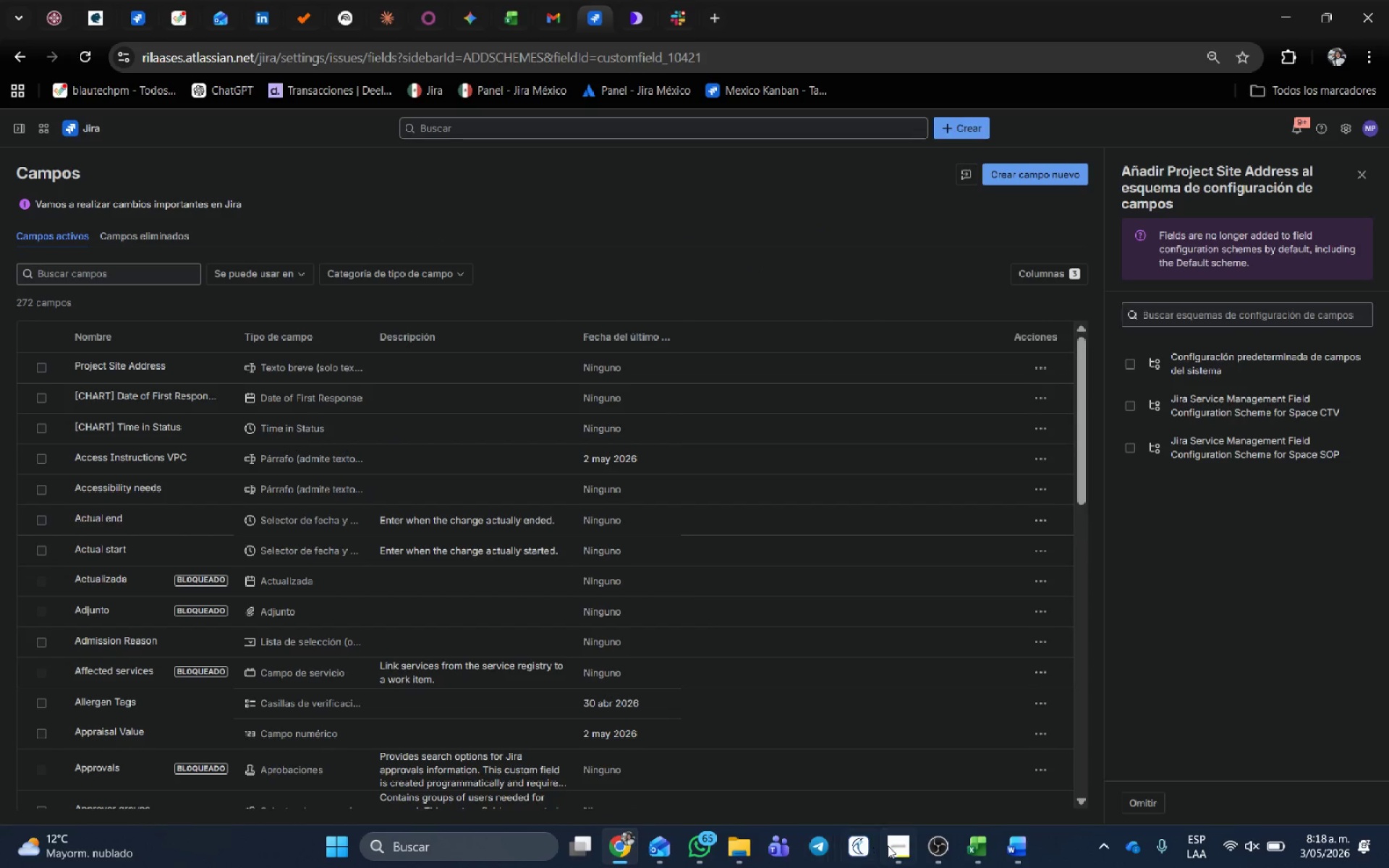 
left_click([906, 841])